 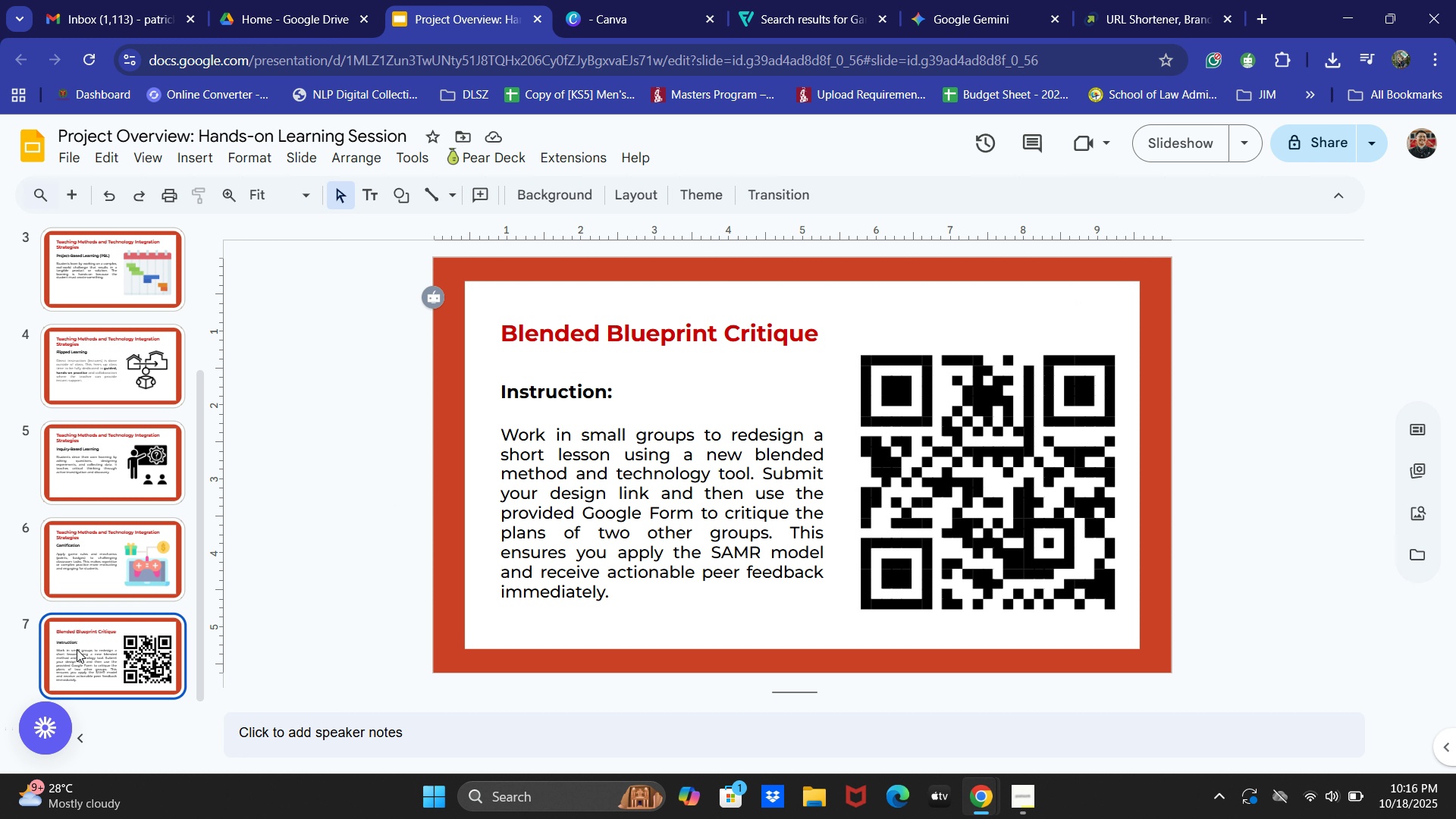 
key(Control+C)
 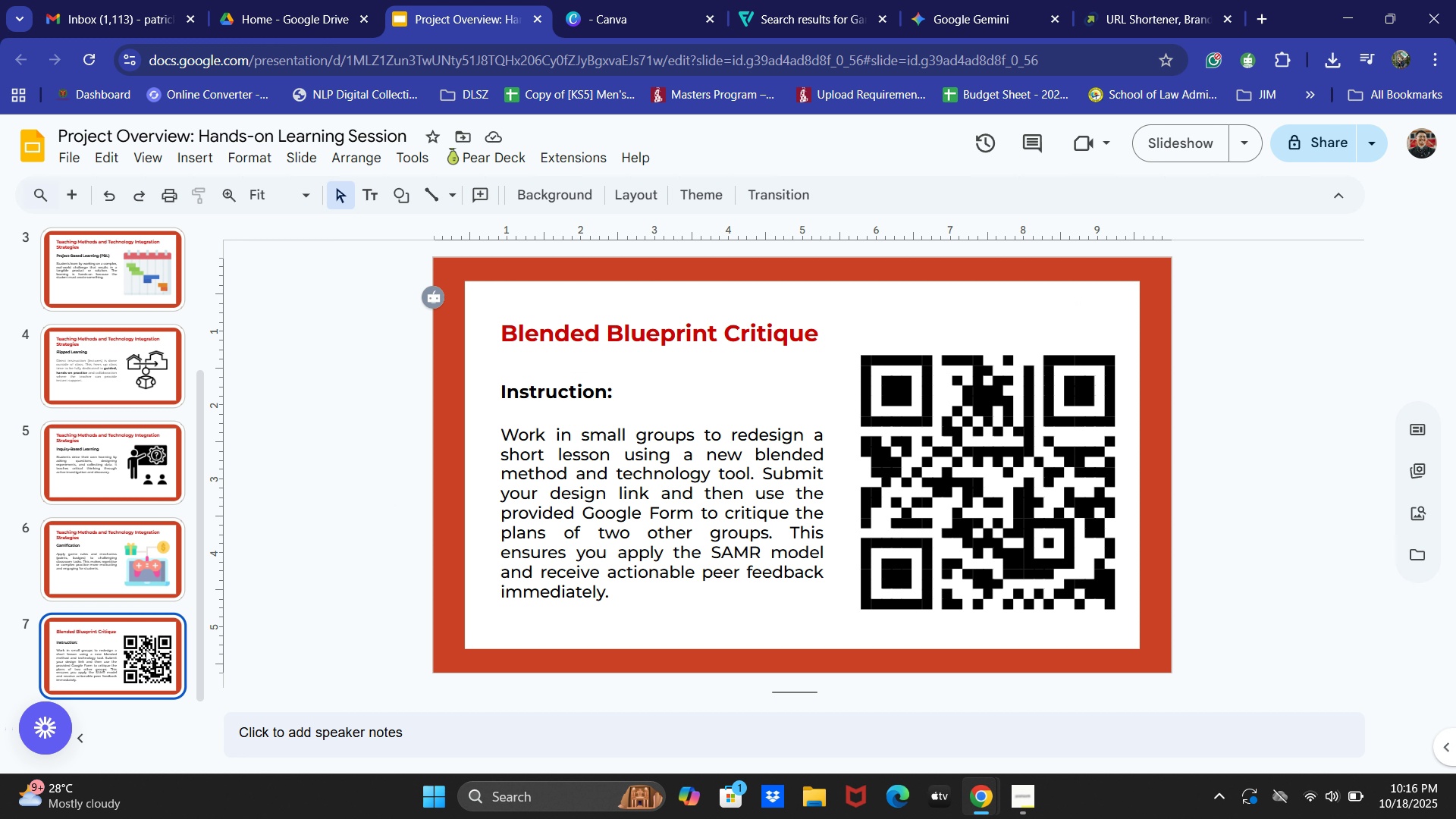 
key(Control+V)
 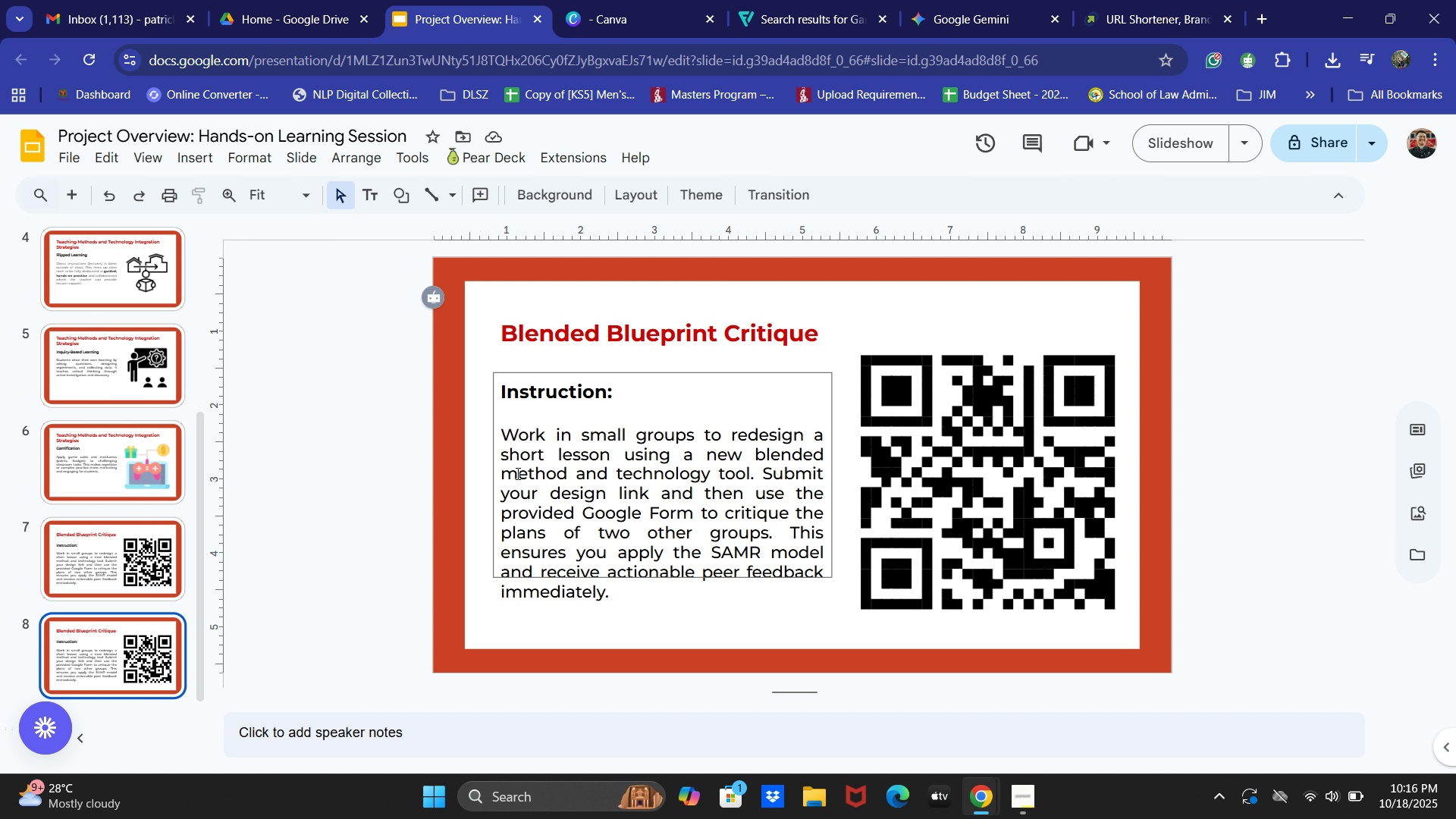 
wait(16.82)
 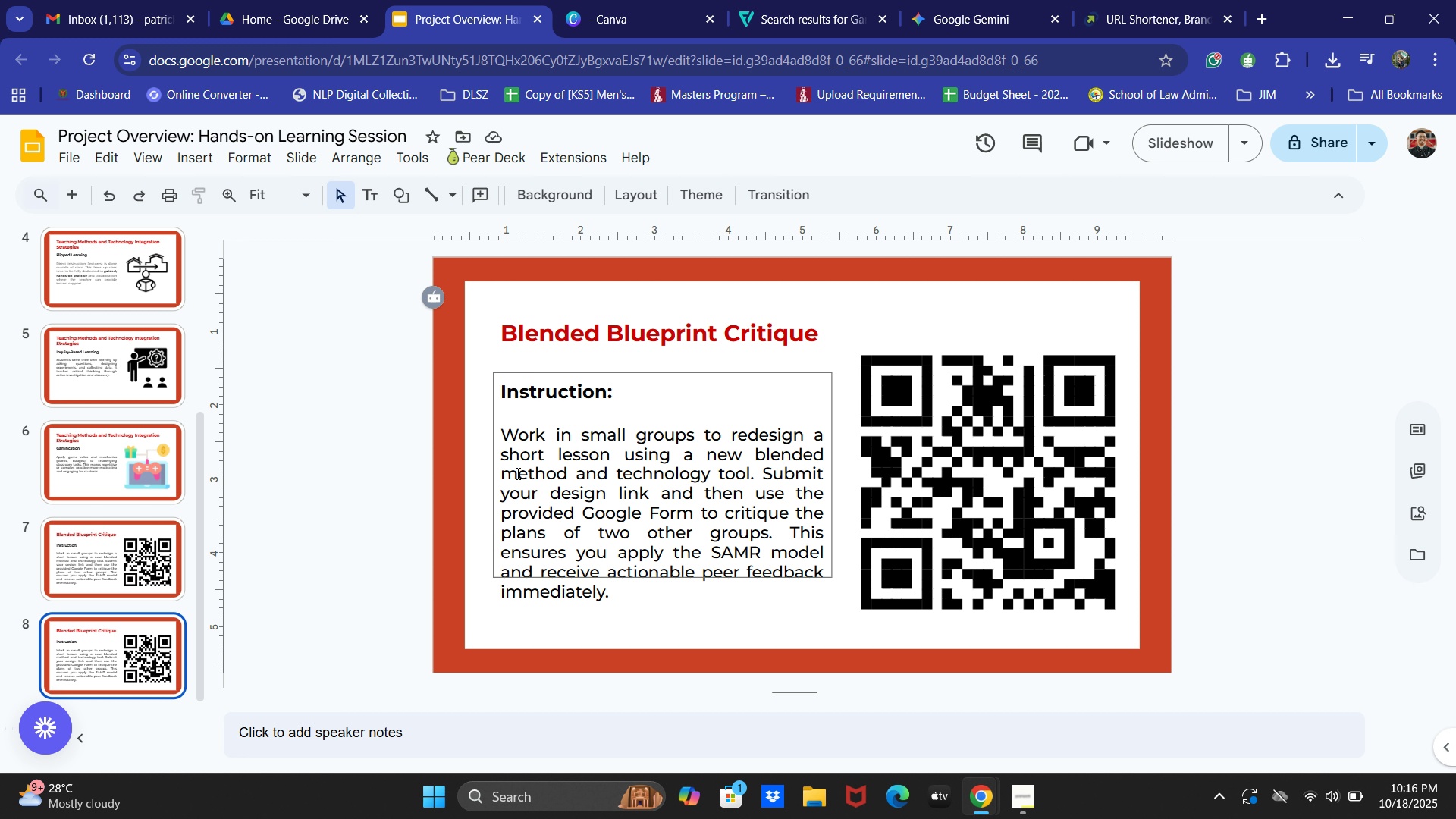 
left_click([992, 4])
 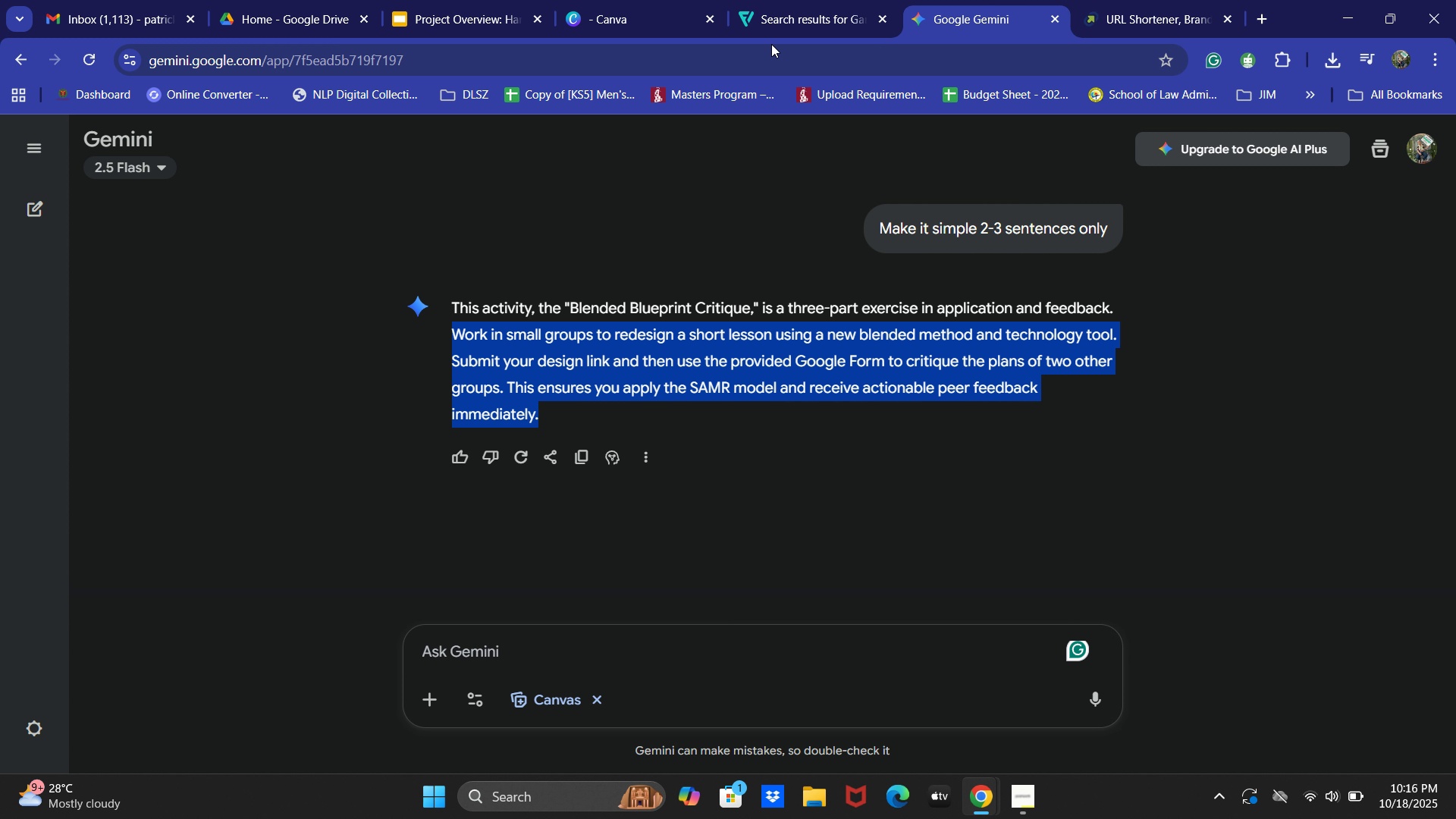 
left_click([425, 2])
 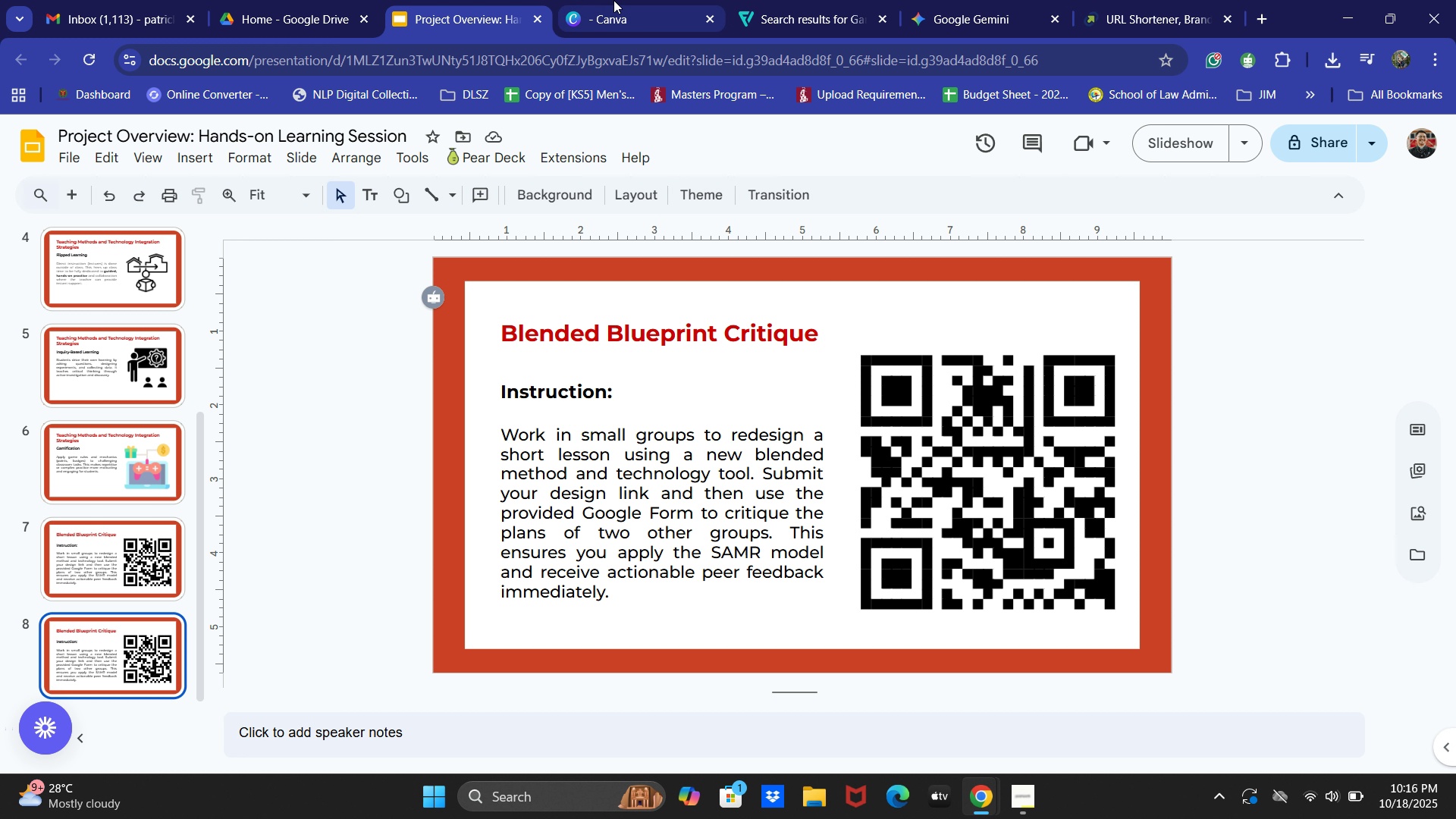 
wait(5.3)
 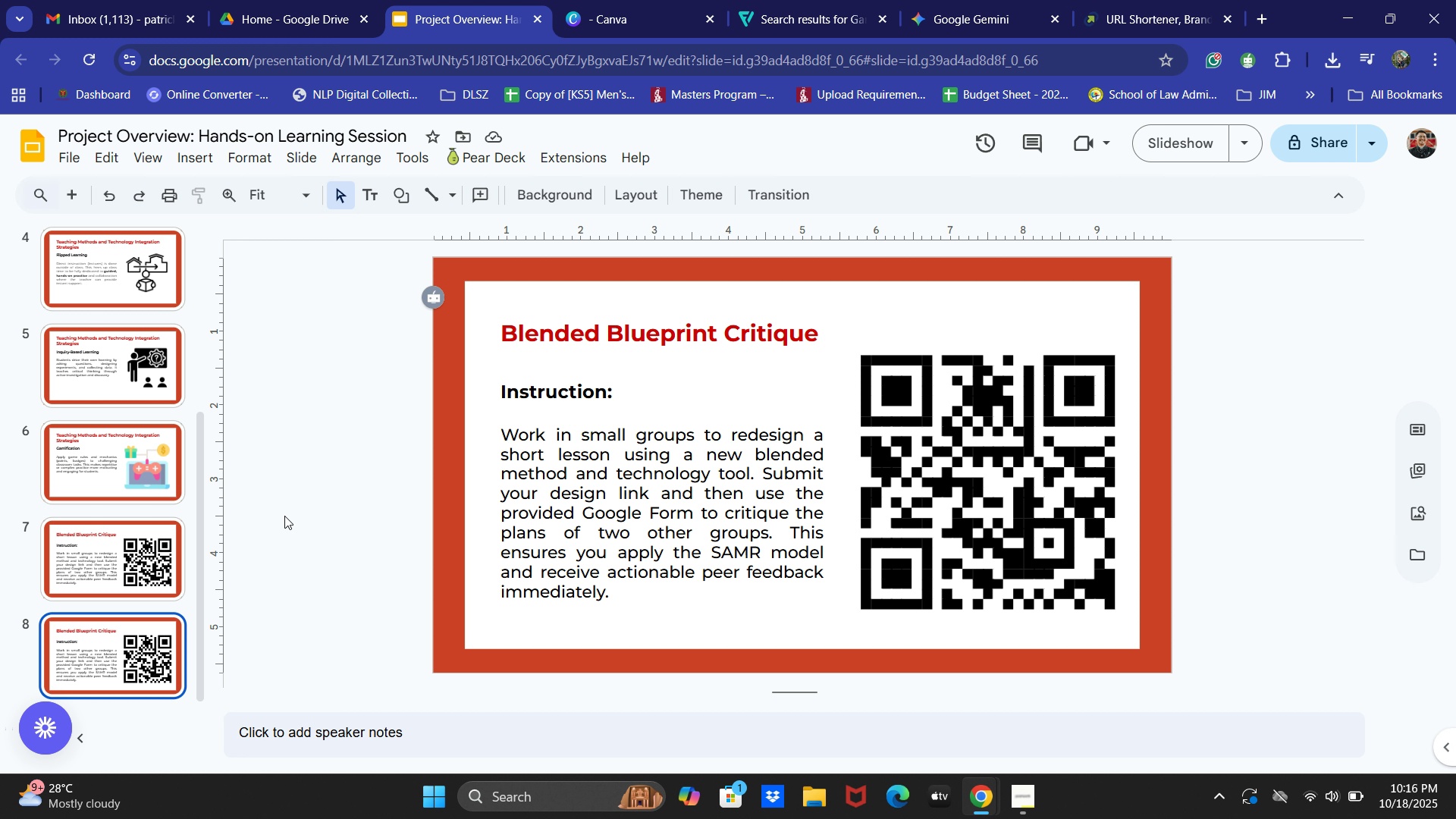 
left_click([1024, 0])
 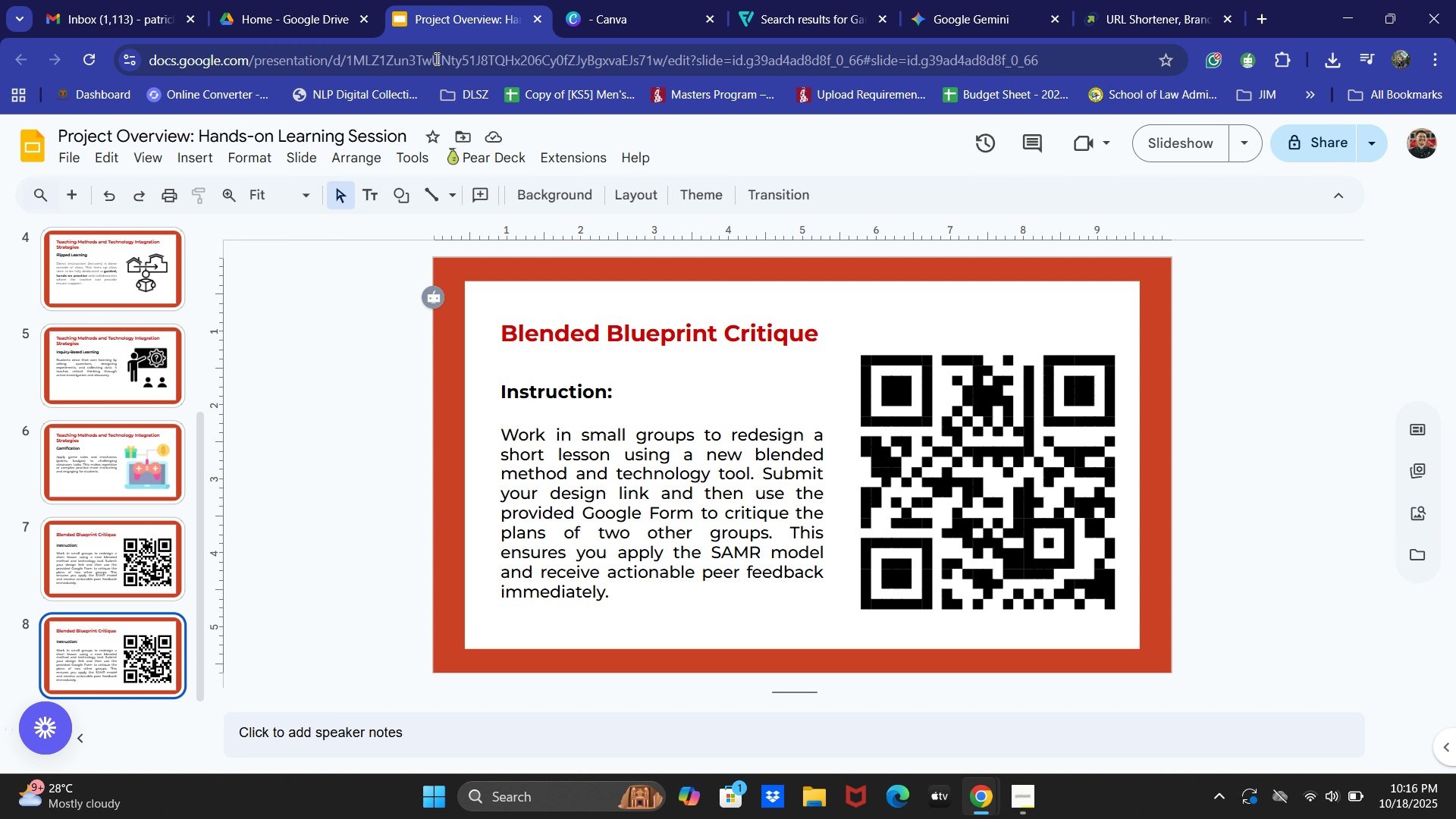 
key(Alt+AltLeft)
 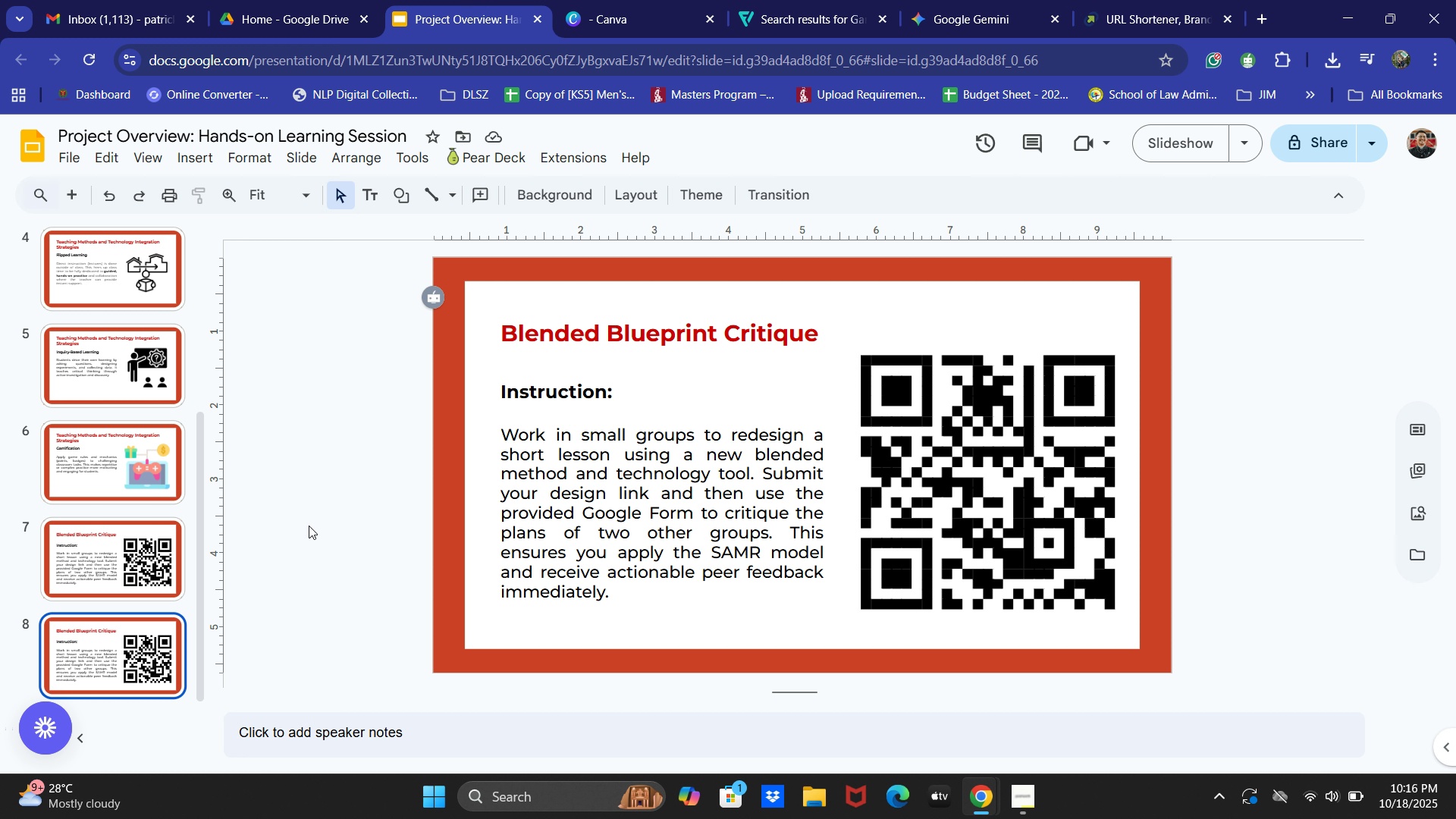 
key(Alt+Tab)